 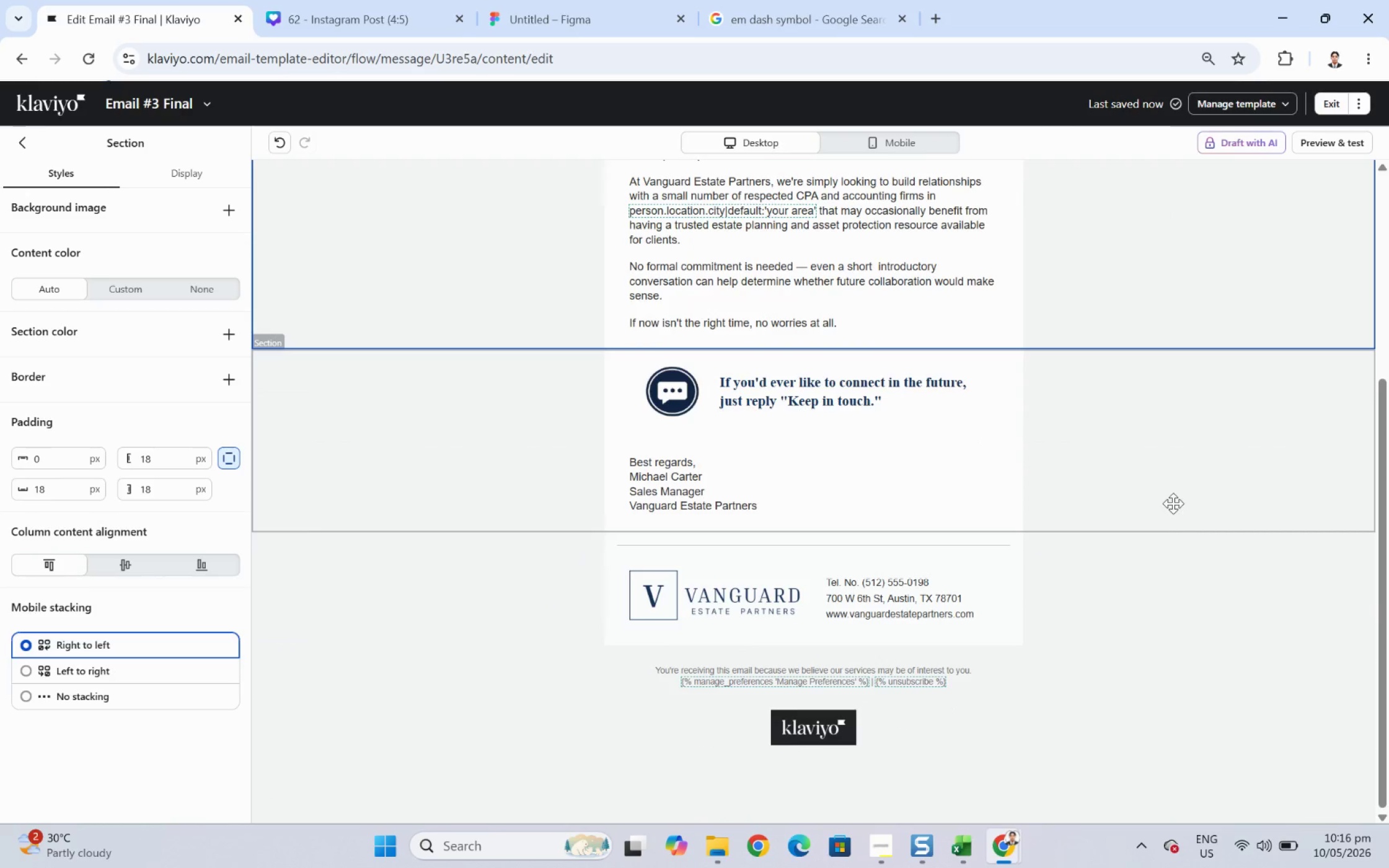 
left_click([1164, 703])
 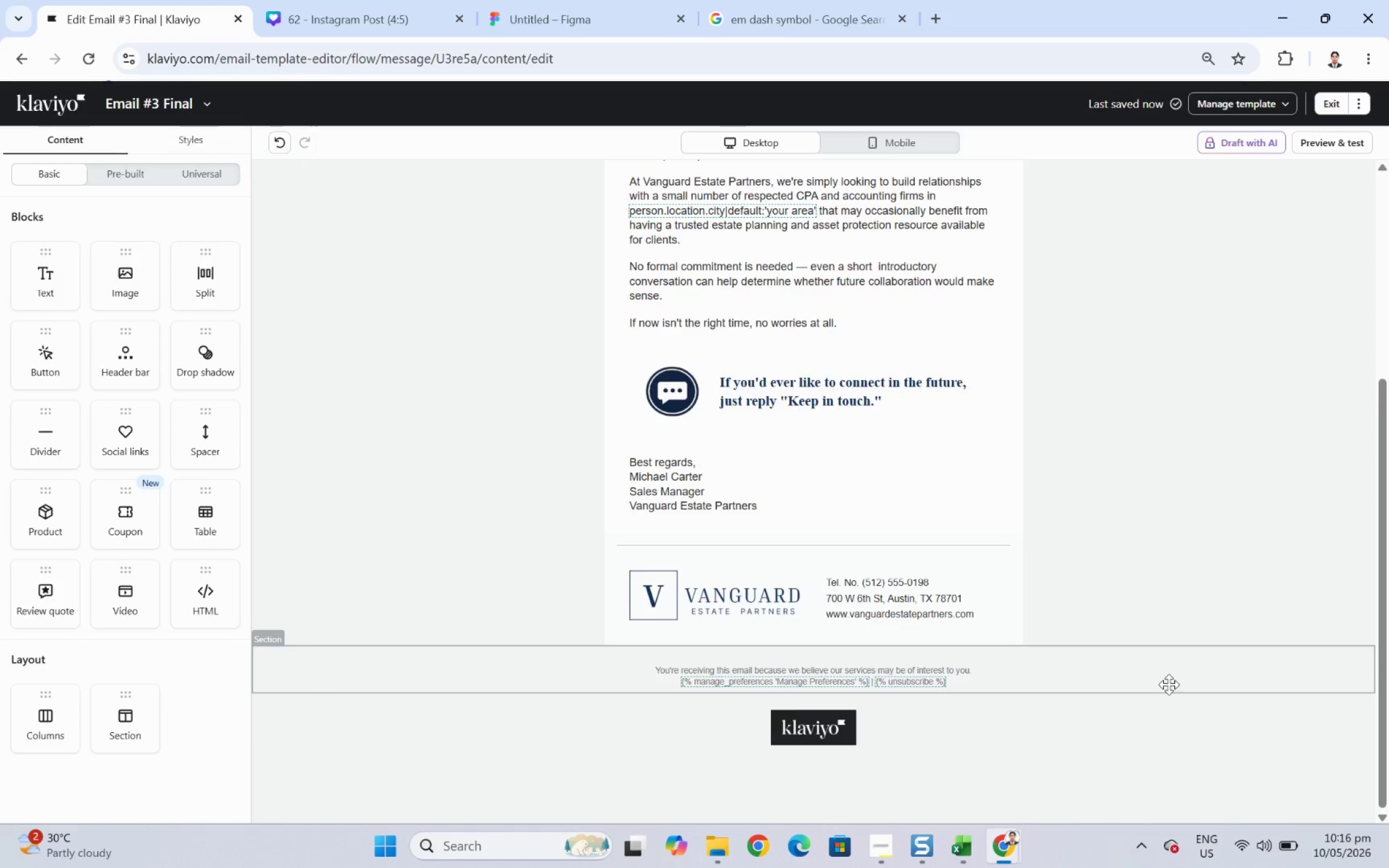 
scroll: coordinate [1169, 681], scroll_direction: up, amount: 5.0
 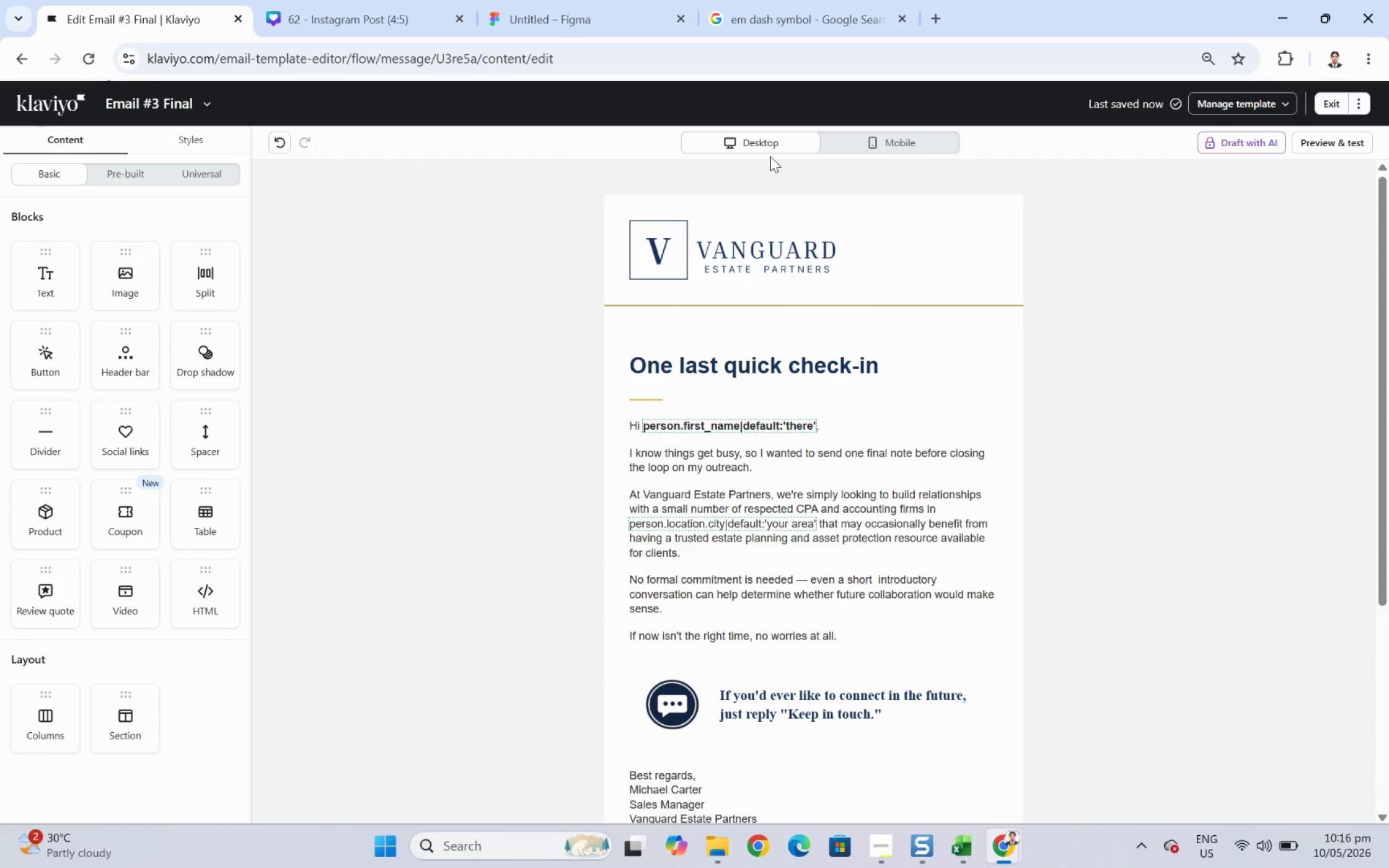 
left_click([767, 147])
 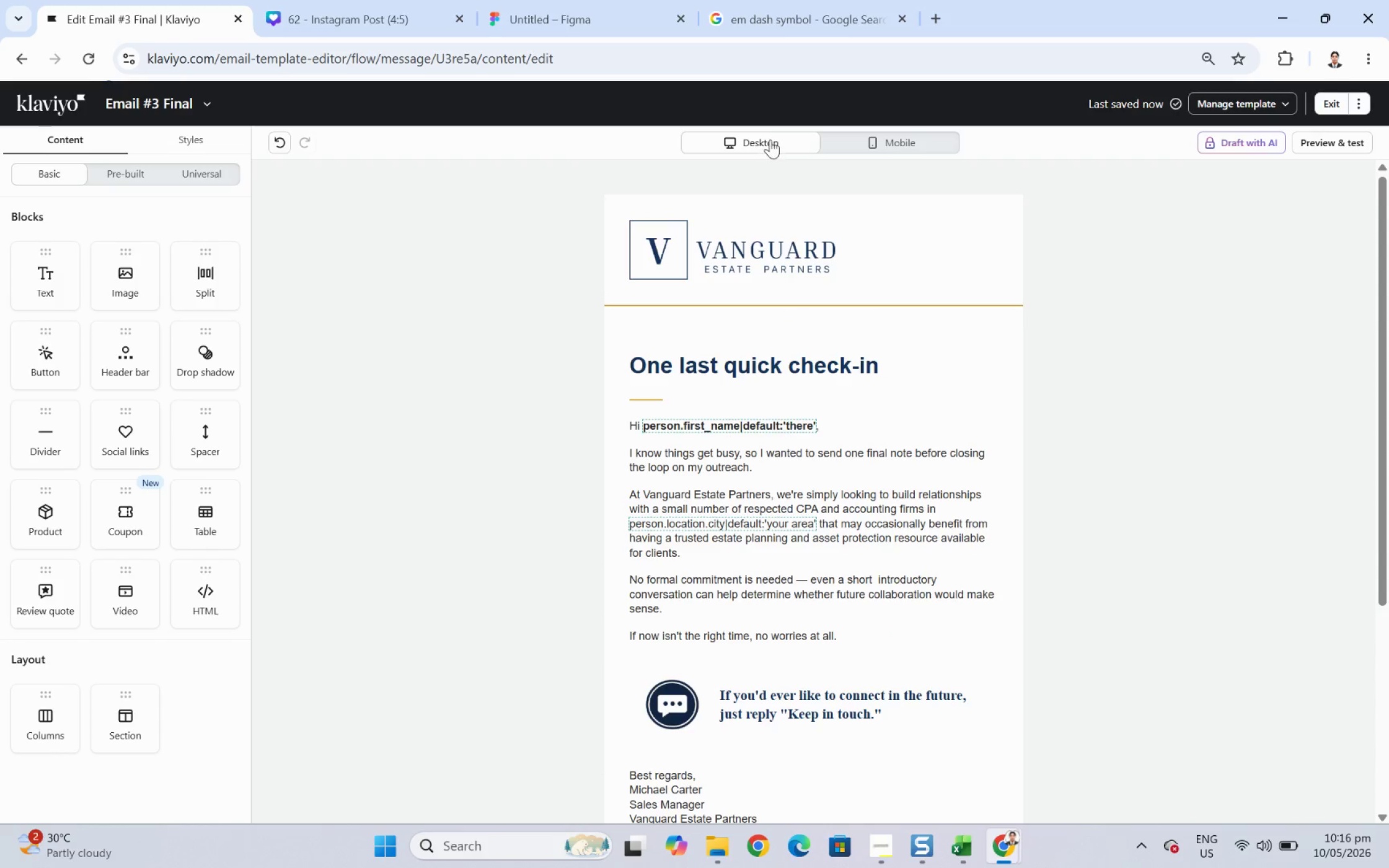 
left_click([770, 139])
 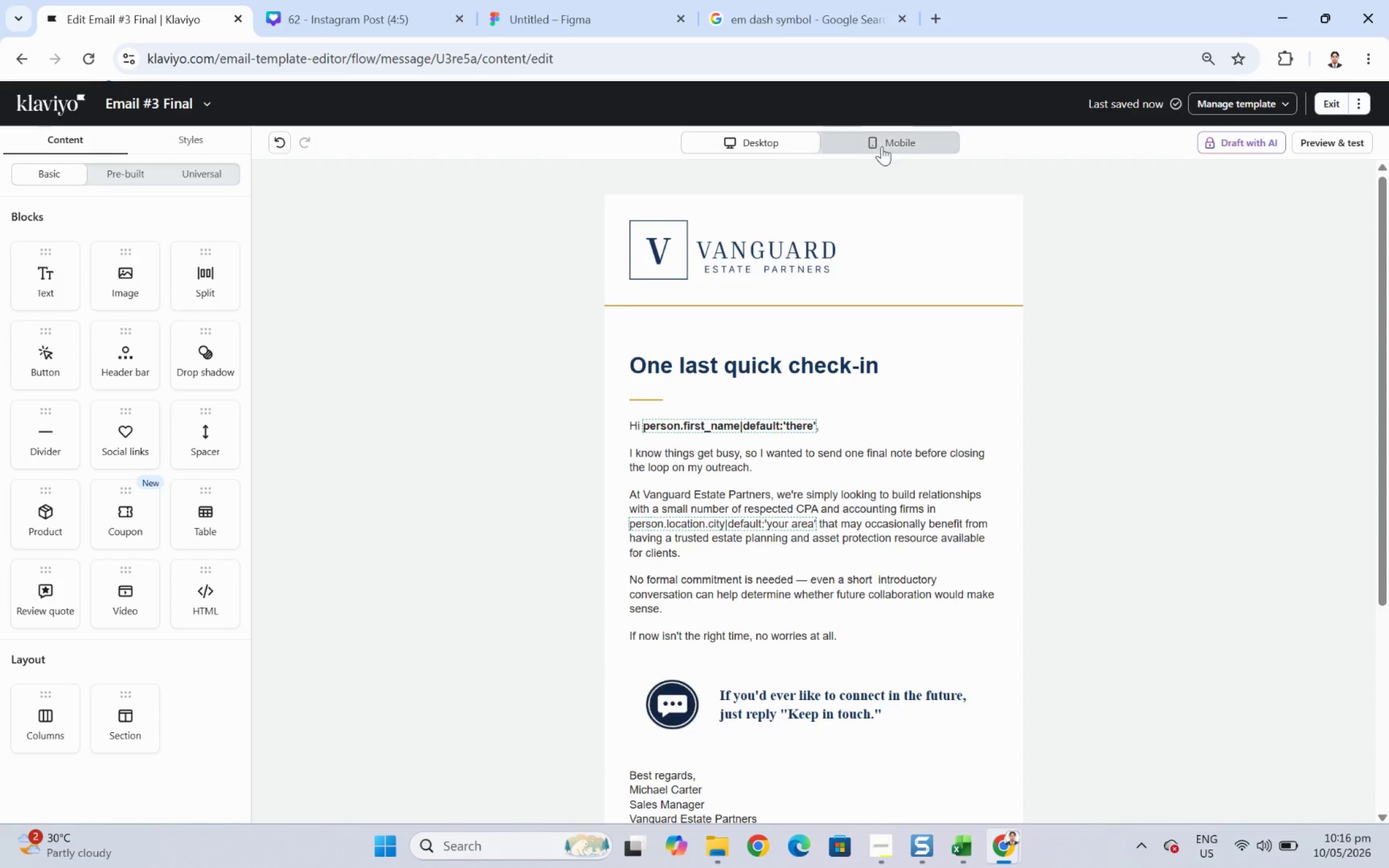 
left_click([897, 142])
 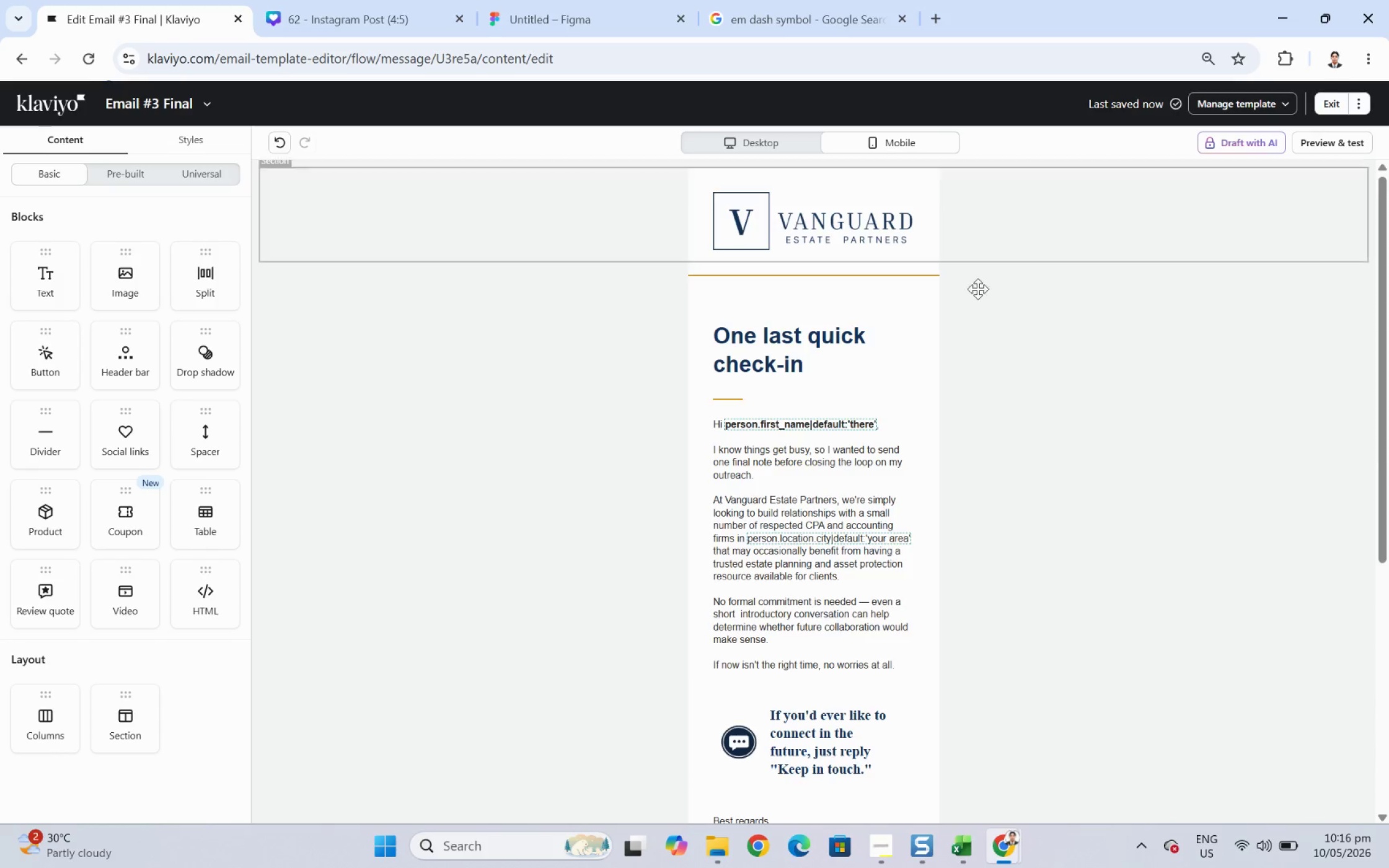 
scroll: coordinate [1082, 445], scroll_direction: down, amount: 4.0
 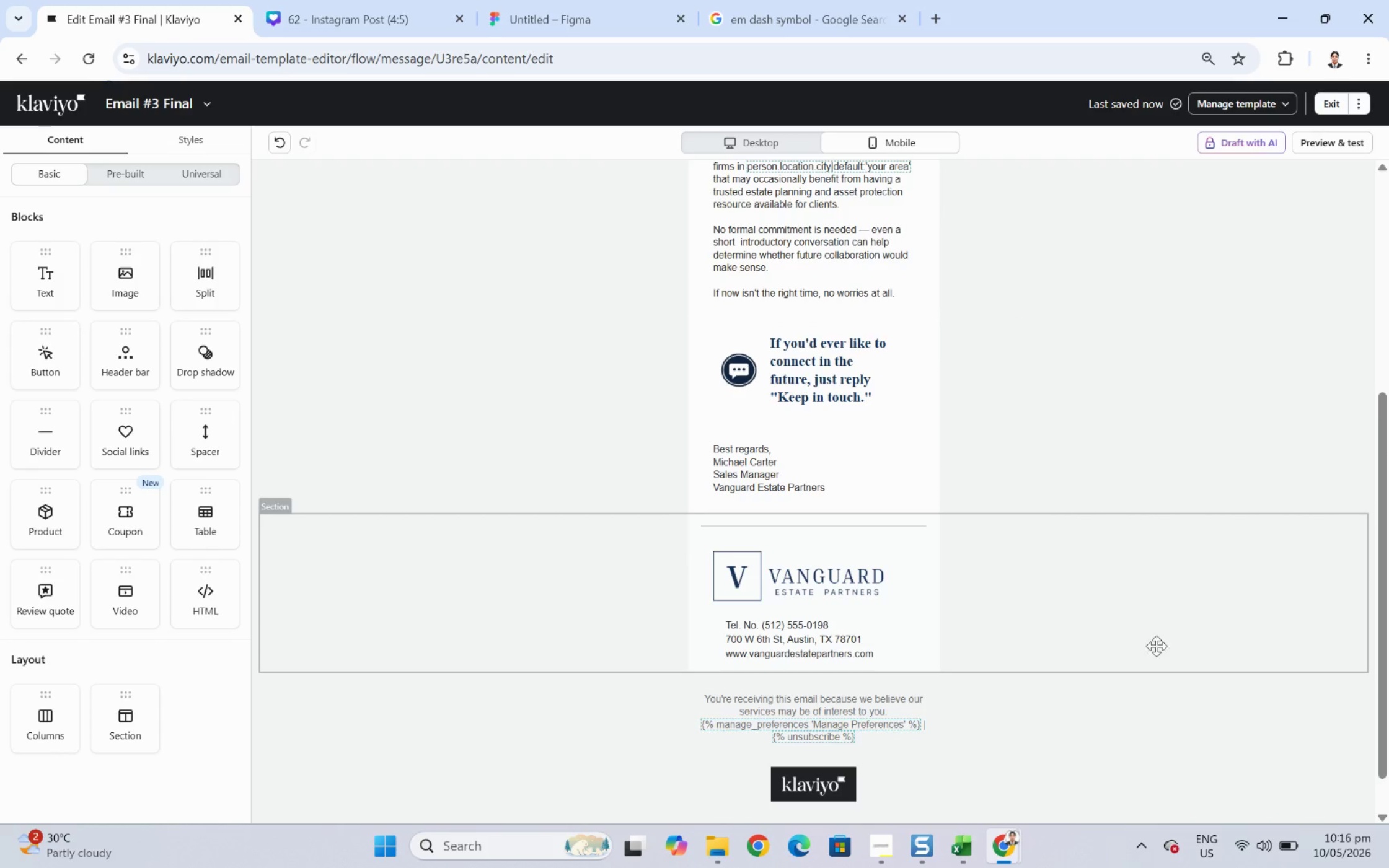 
left_click([1168, 703])
 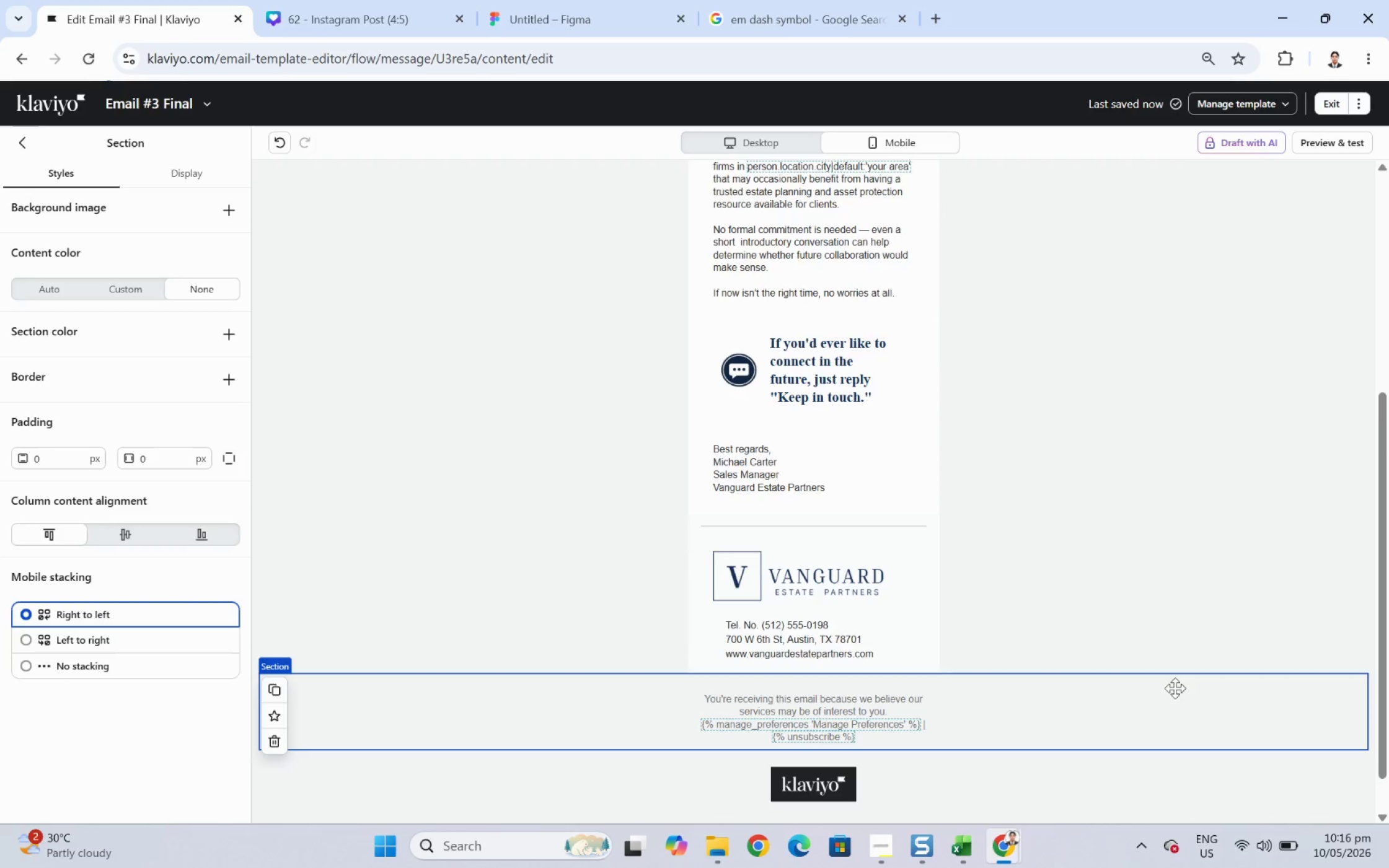 
scroll: coordinate [1176, 626], scroll_direction: up, amount: 4.0
 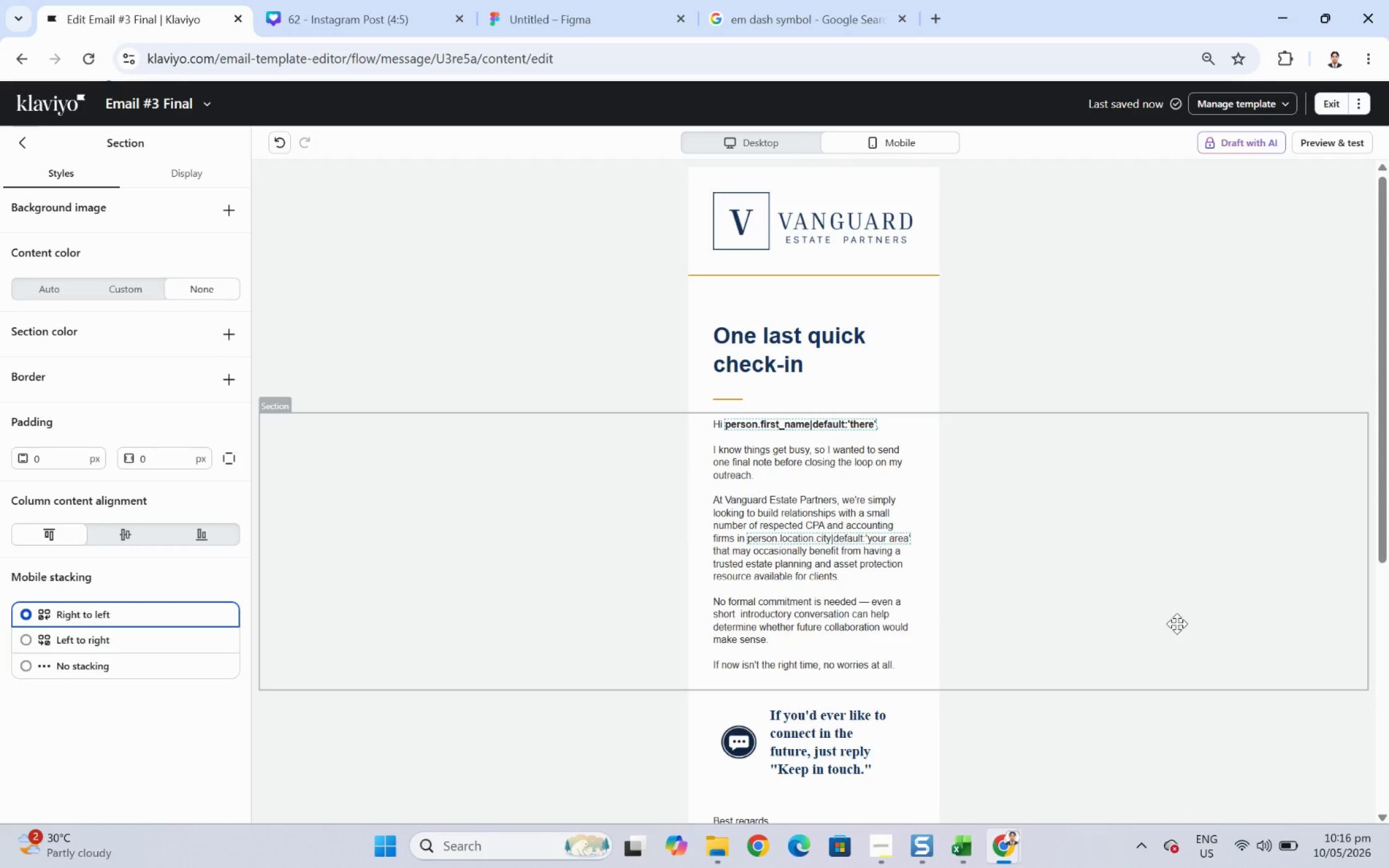 
scroll: coordinate [1176, 623], scroll_direction: down, amount: 4.0
 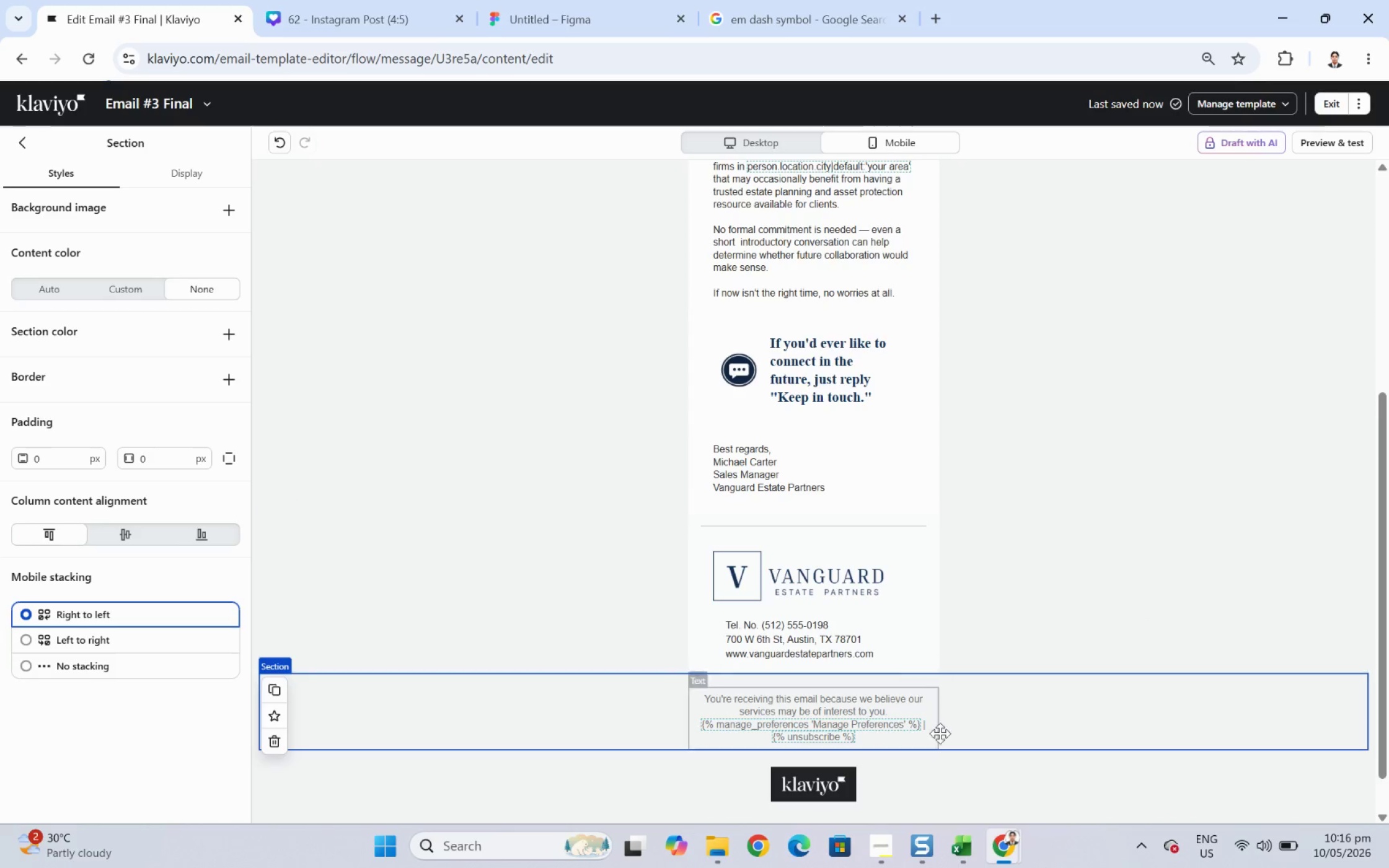 
wait(10.04)
 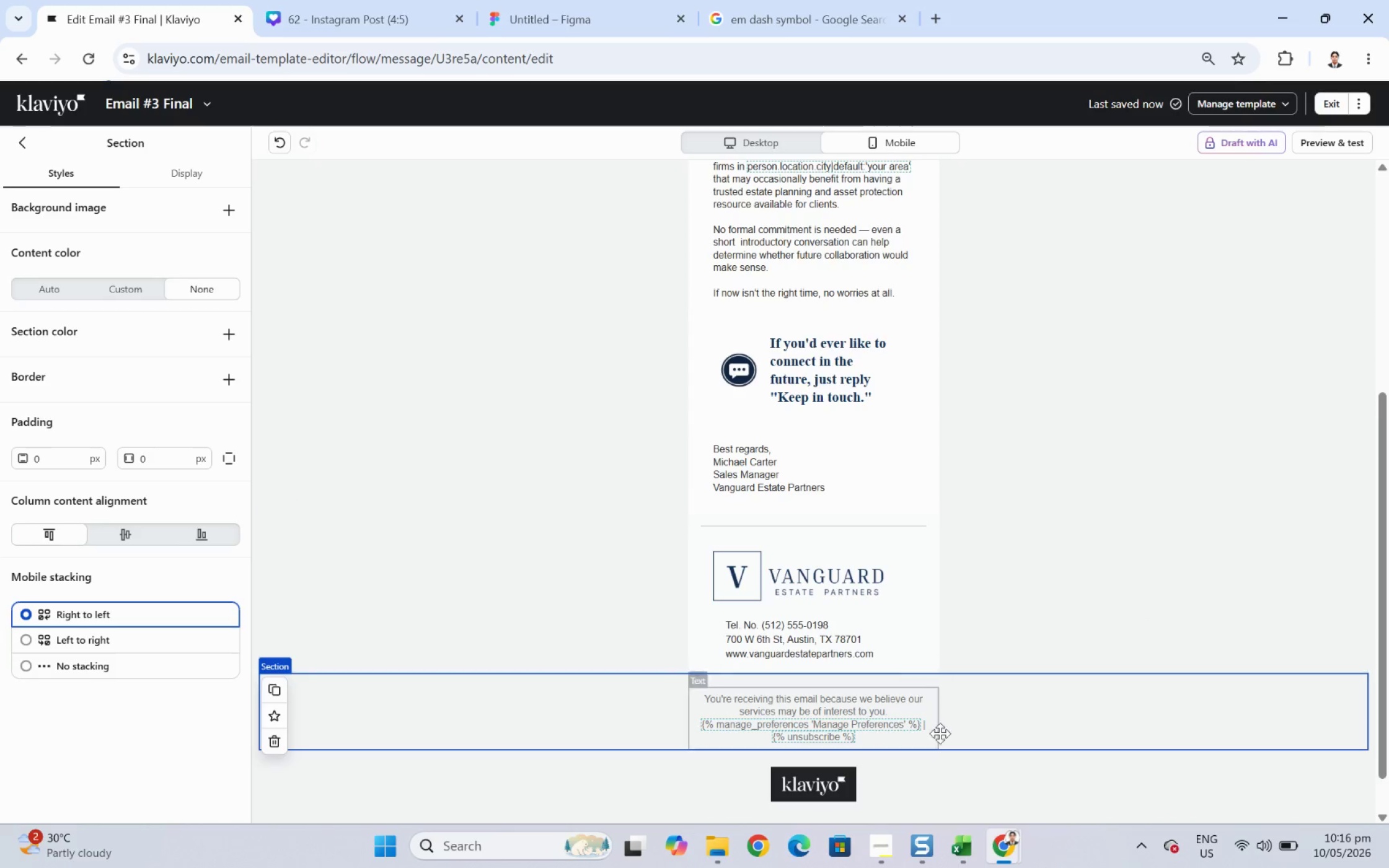 
left_click([860, 838])
 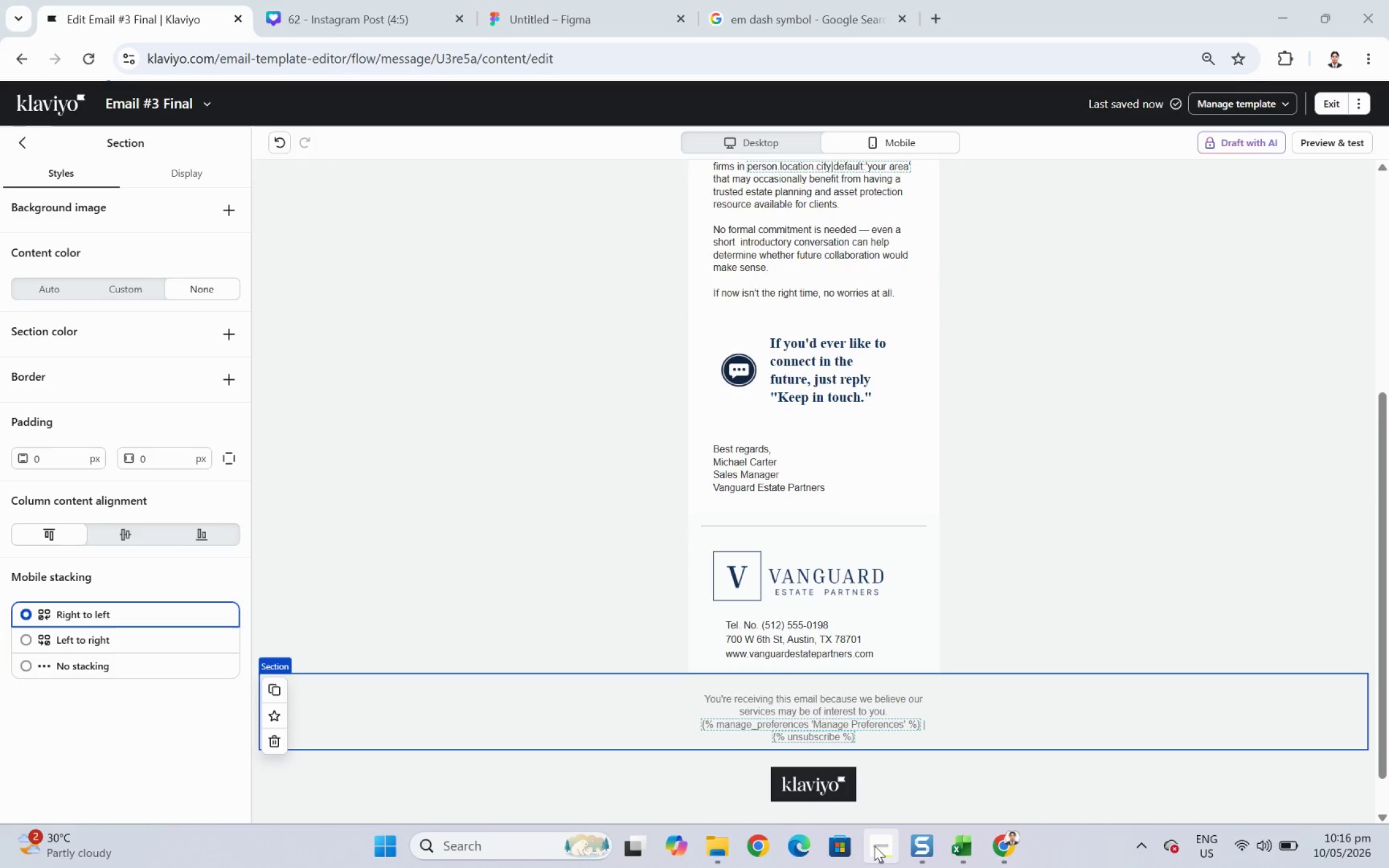 
left_click([876, 843])
 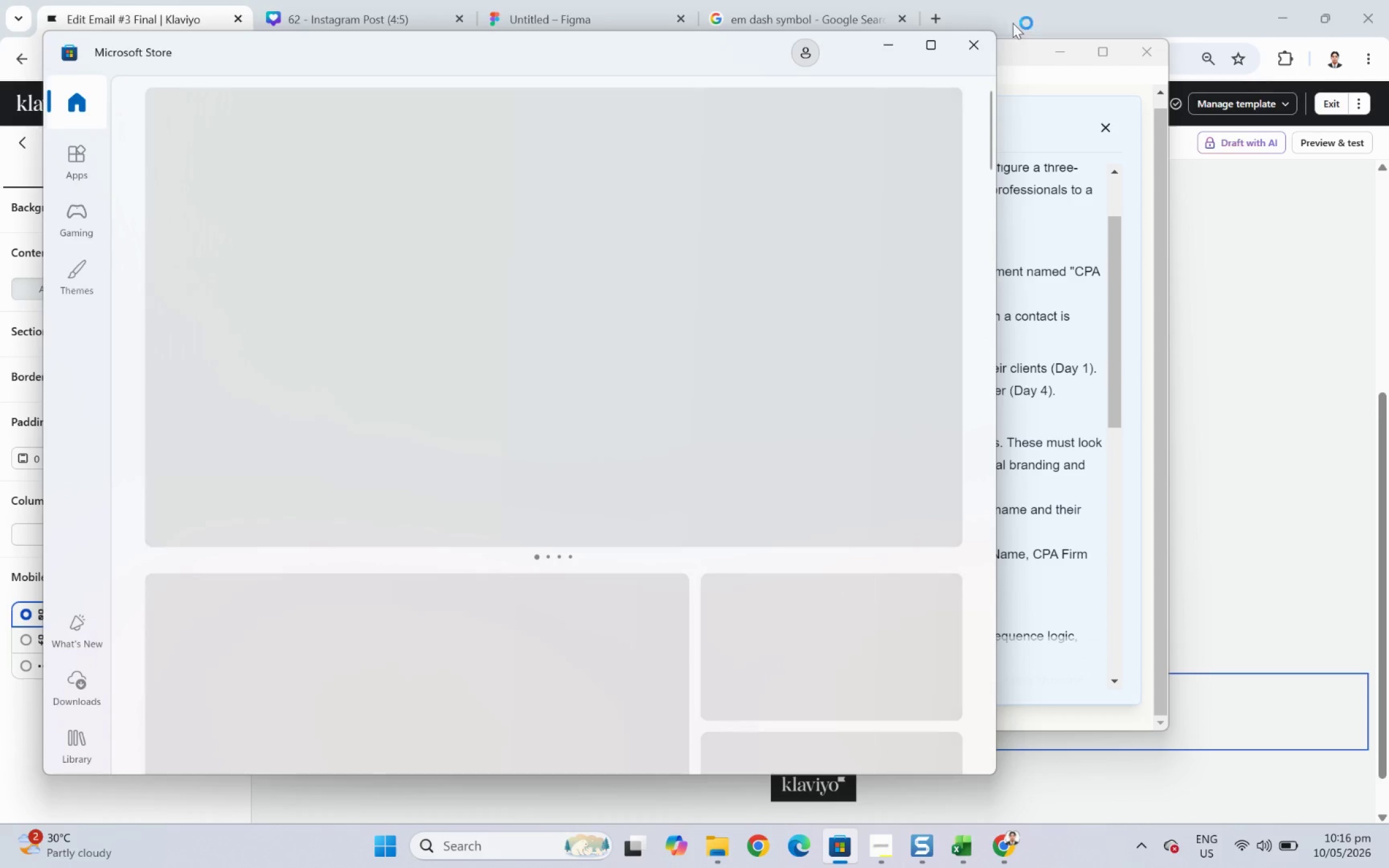 
left_click([981, 41])